 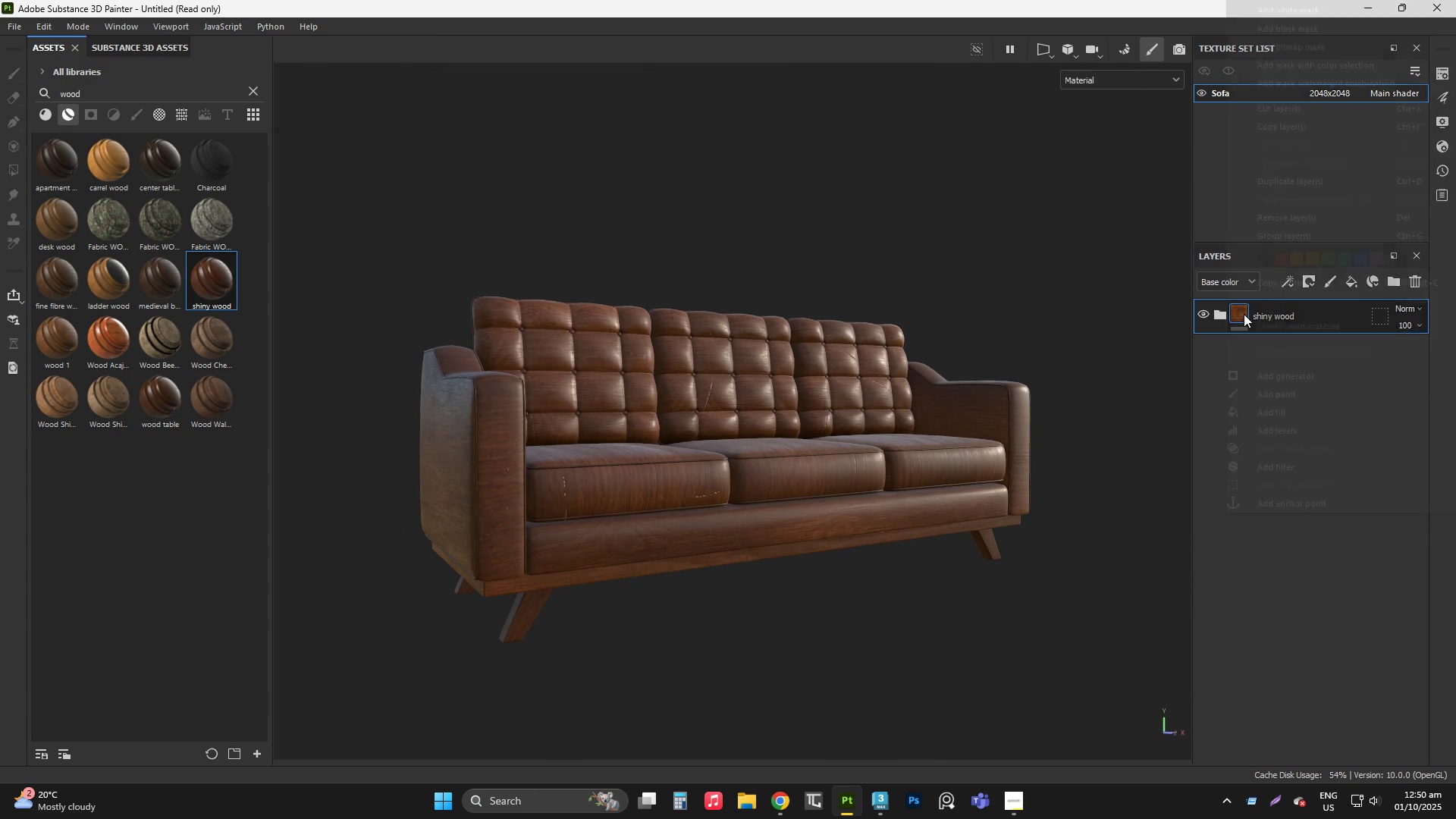 
right_click([1244, 314])
 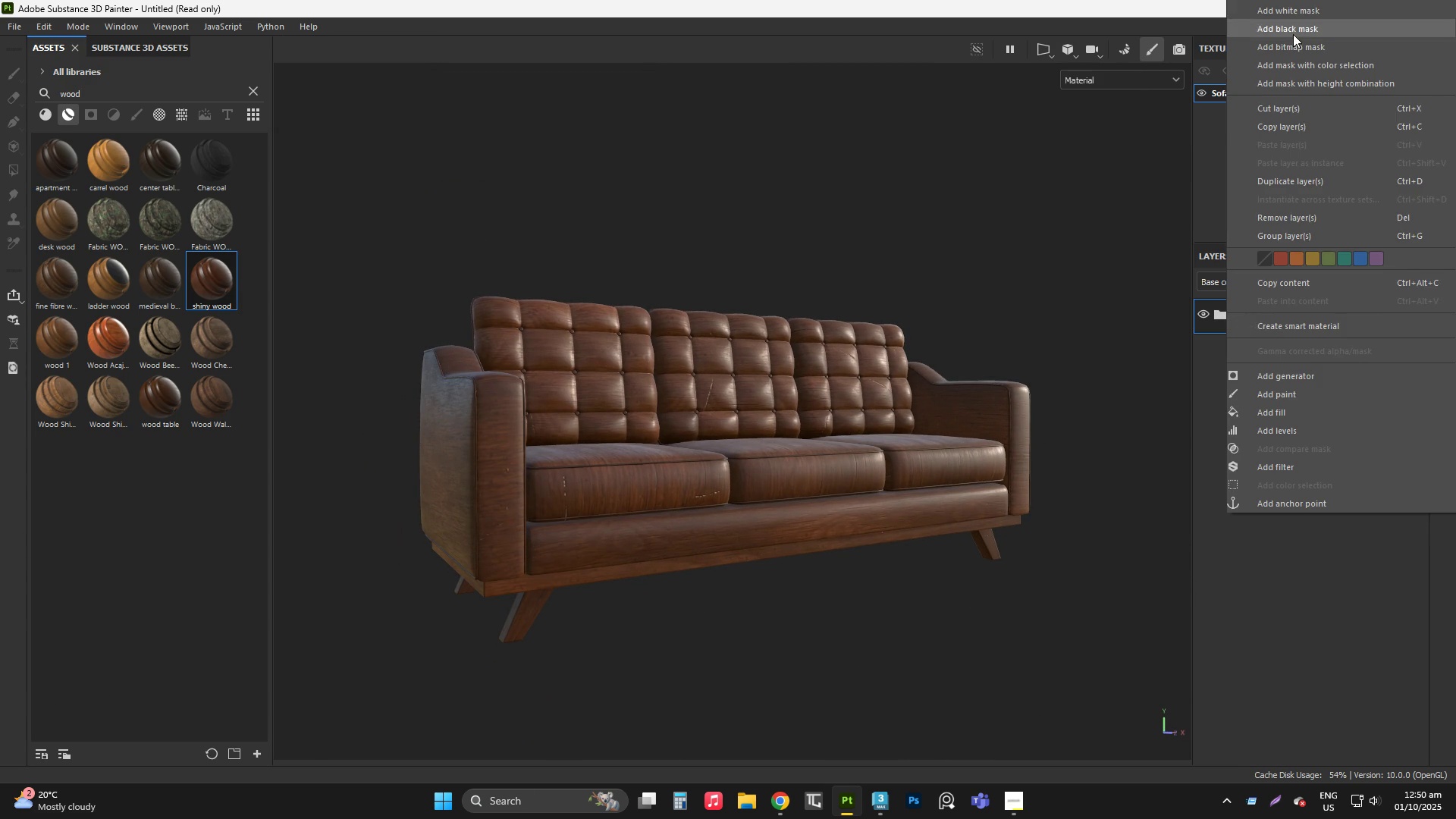 
left_click([1293, 34])
 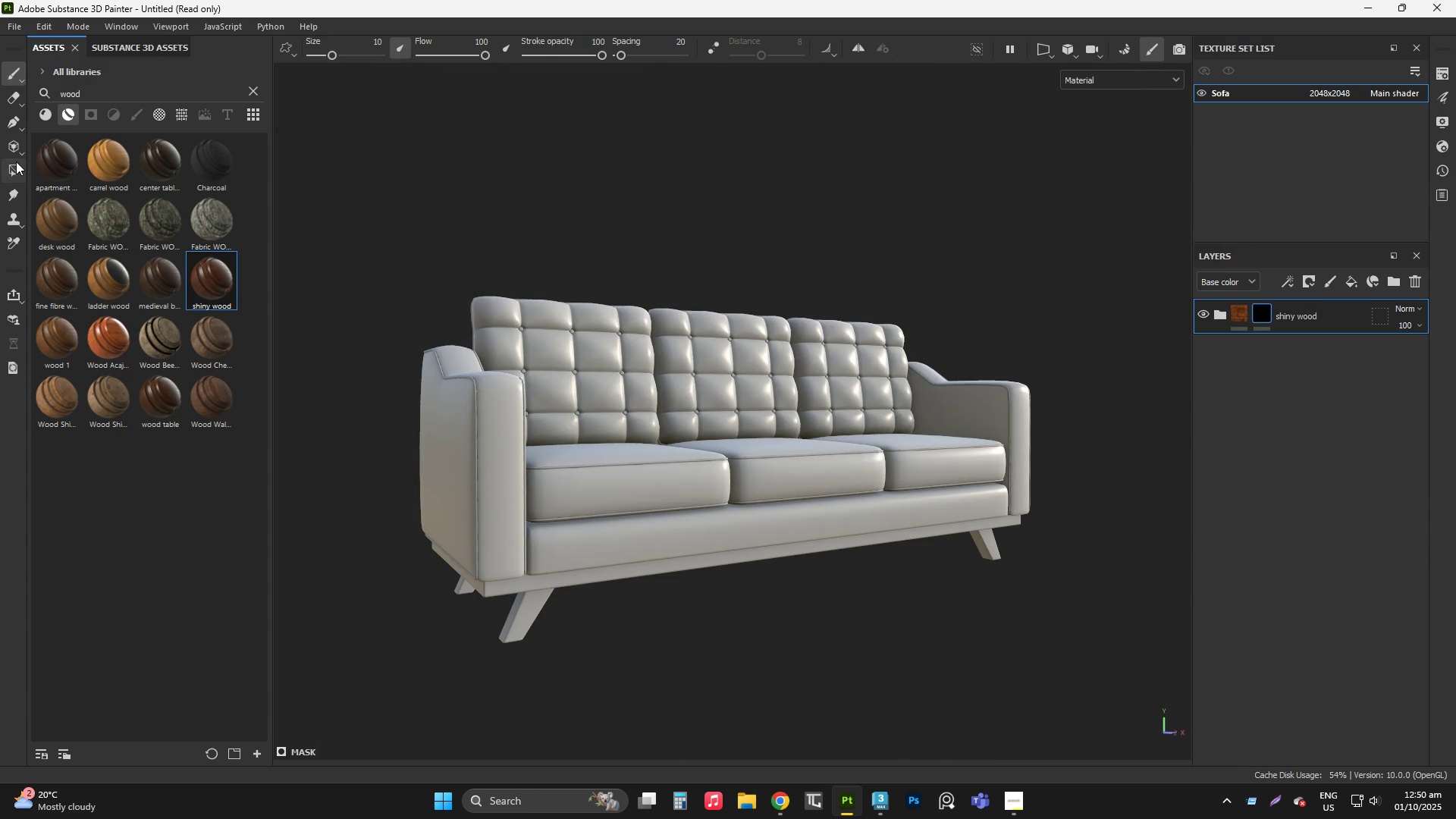 
left_click([14, 169])
 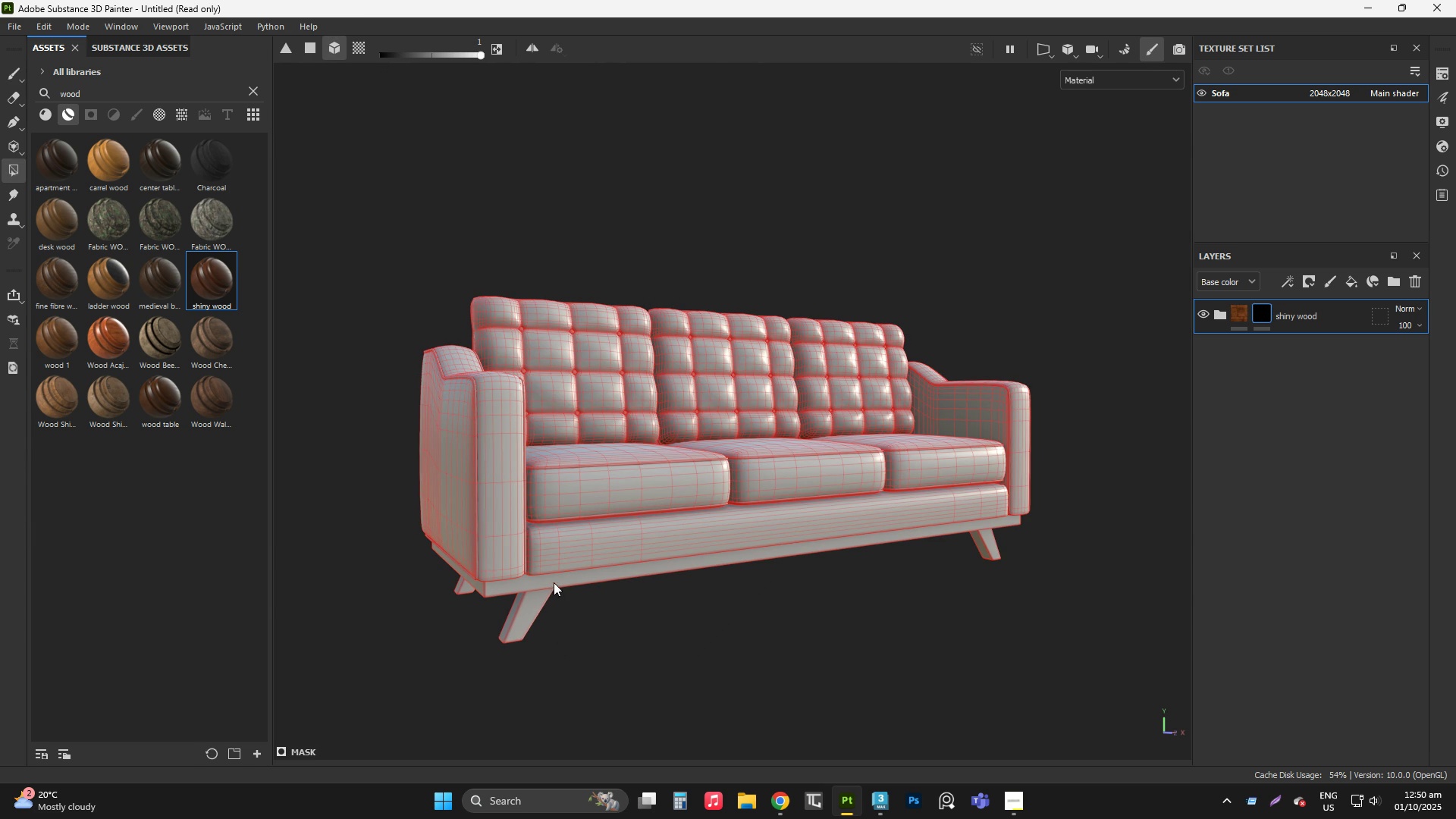 
double_click([534, 608])
 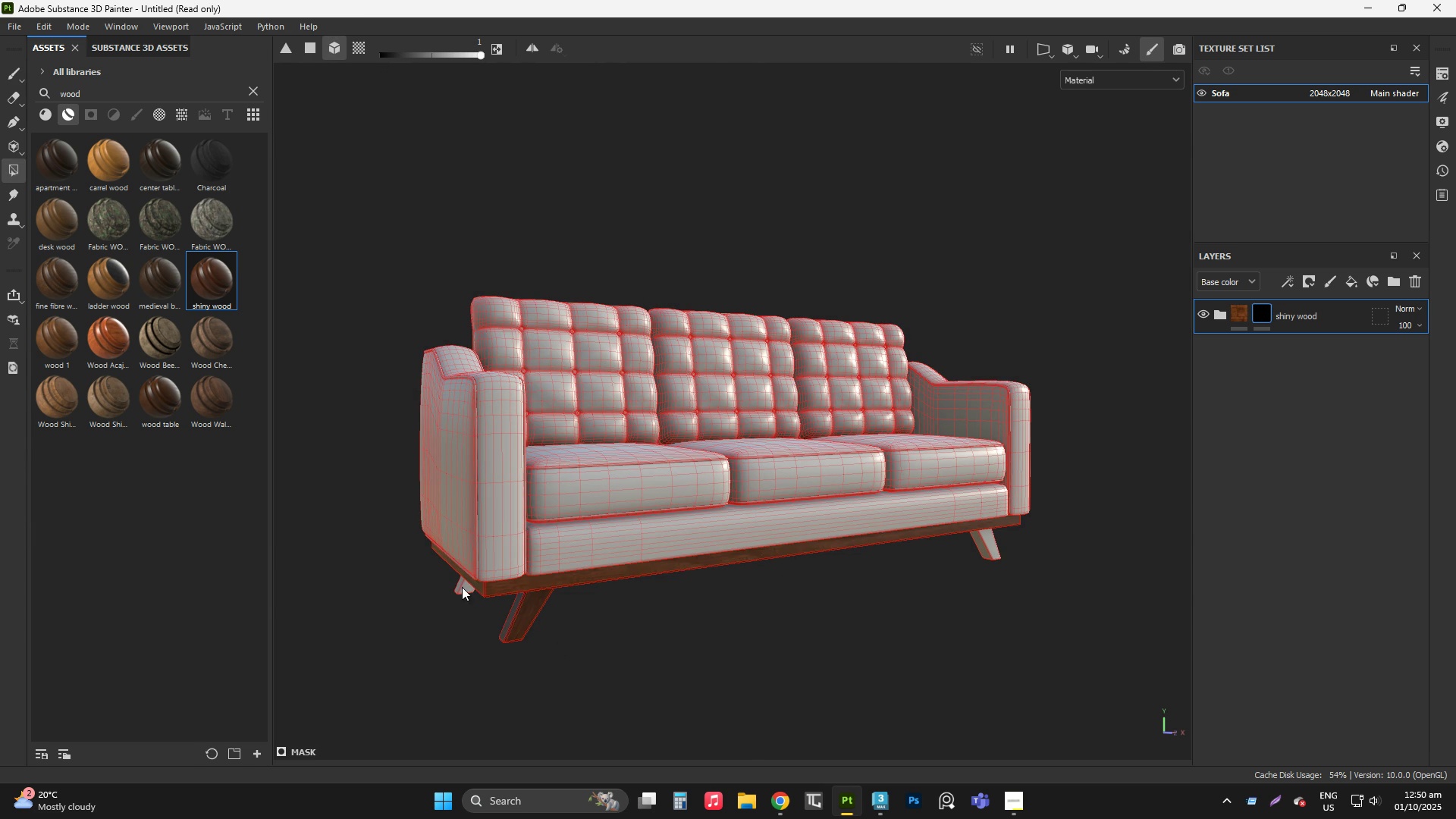 
left_click([462, 587])